 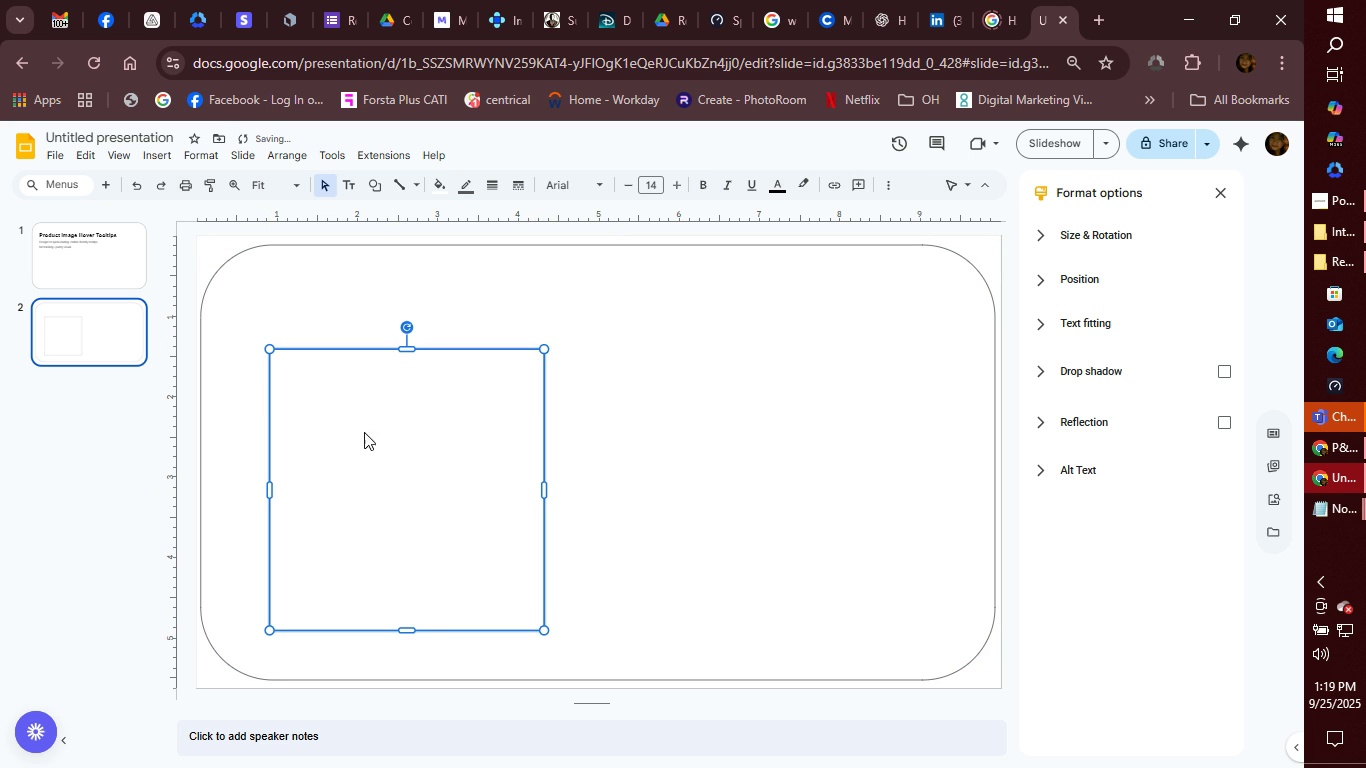 
left_click([467, 186])
 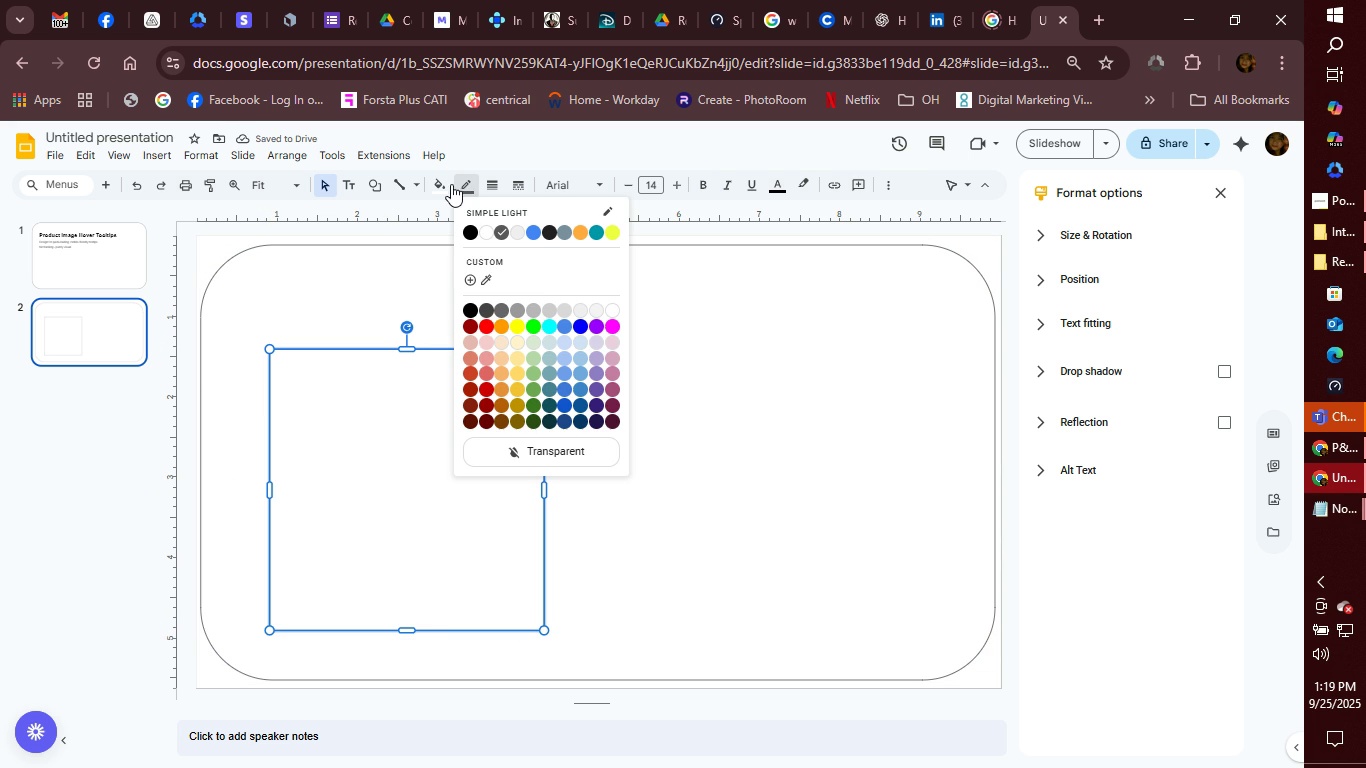 
left_click([442, 183])
 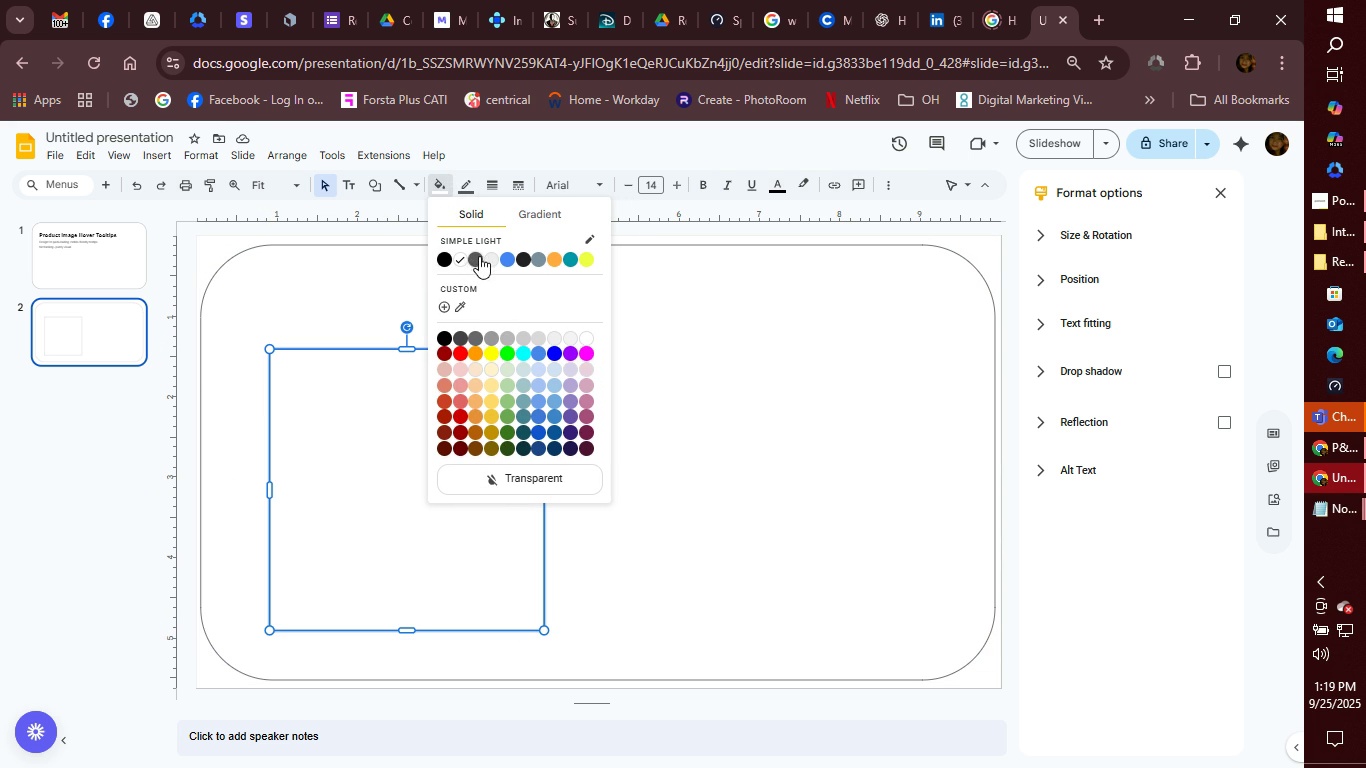 
left_click([488, 258])
 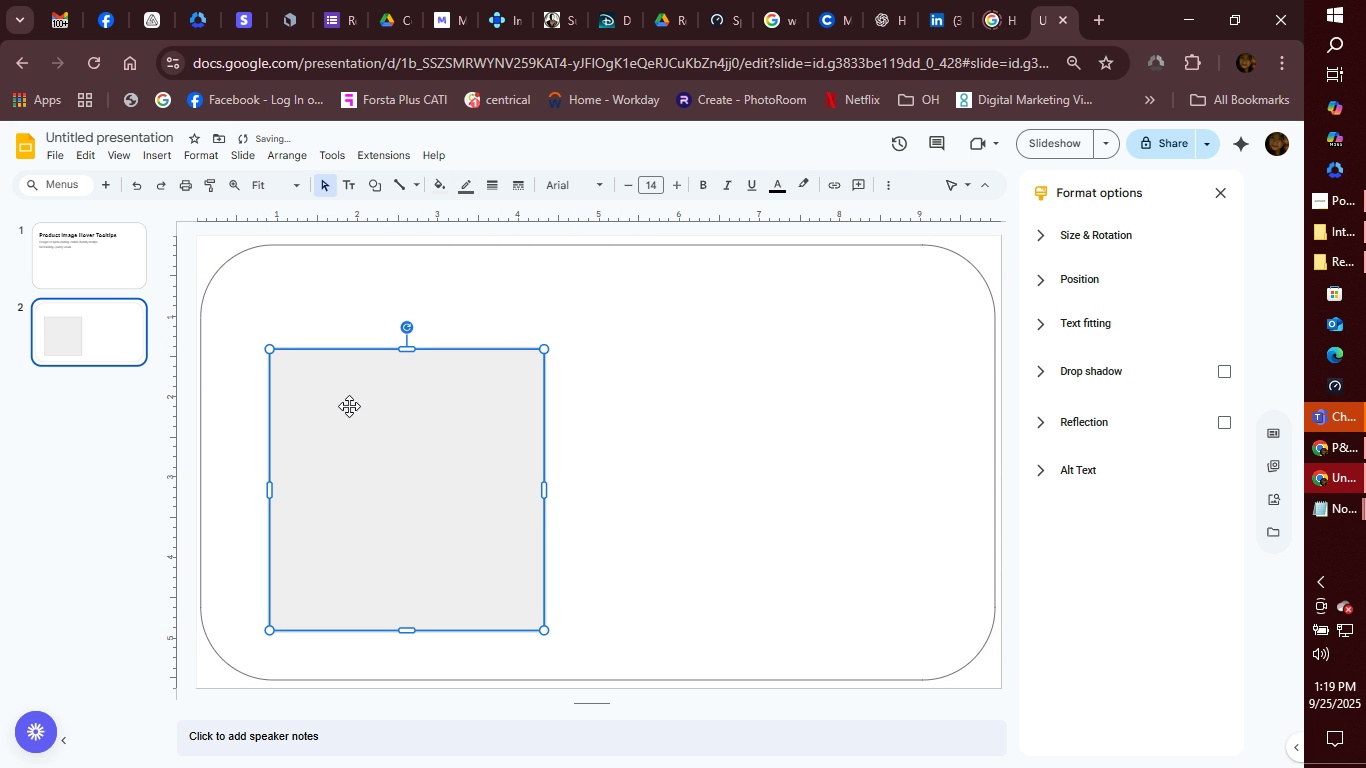 
left_click([348, 400])
 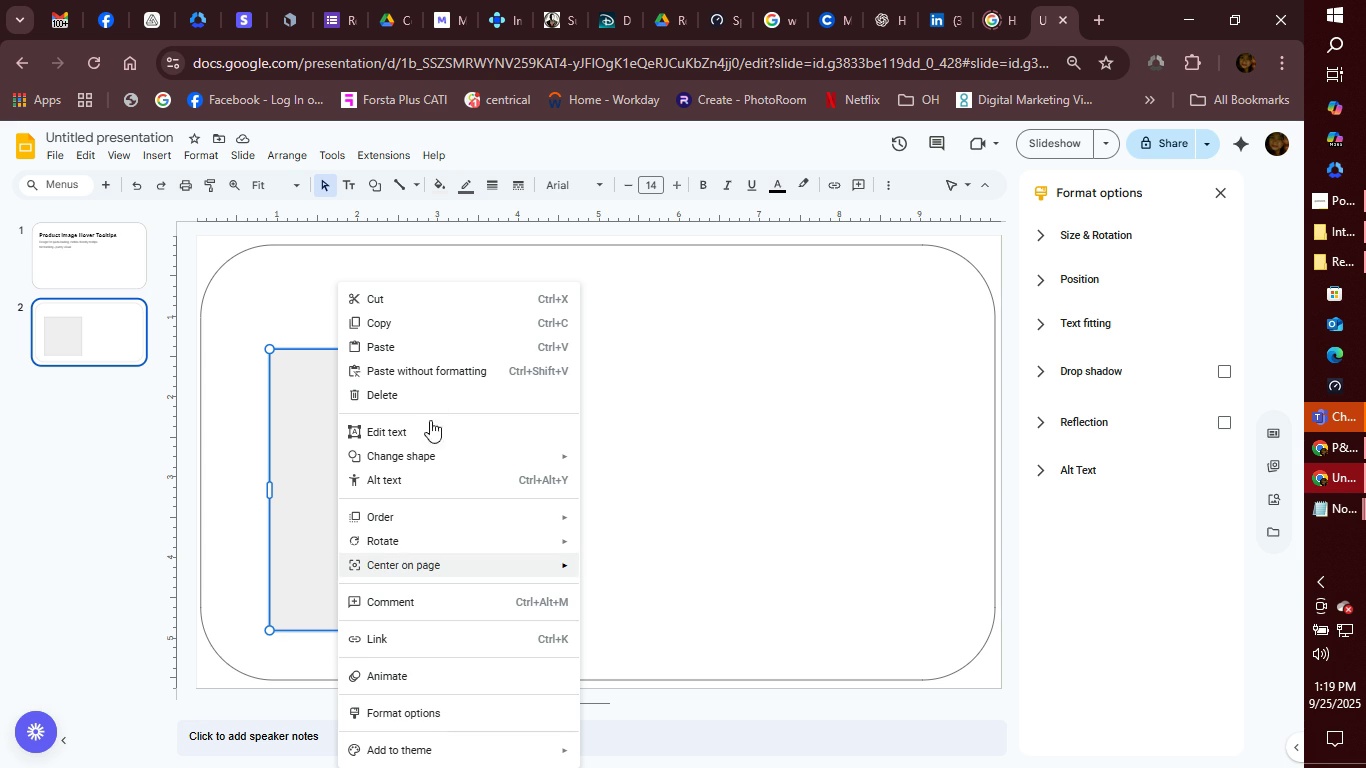 
wait(5.87)
 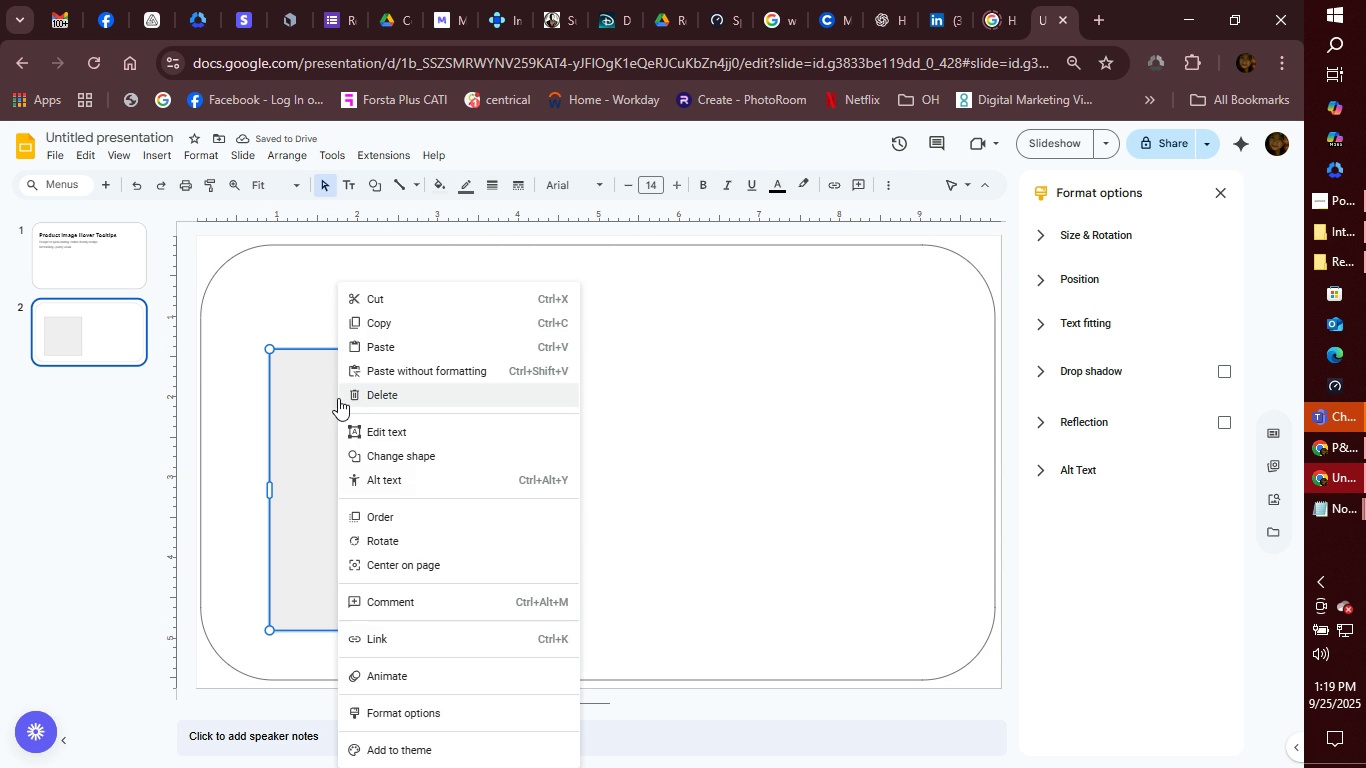 
left_click([433, 435])